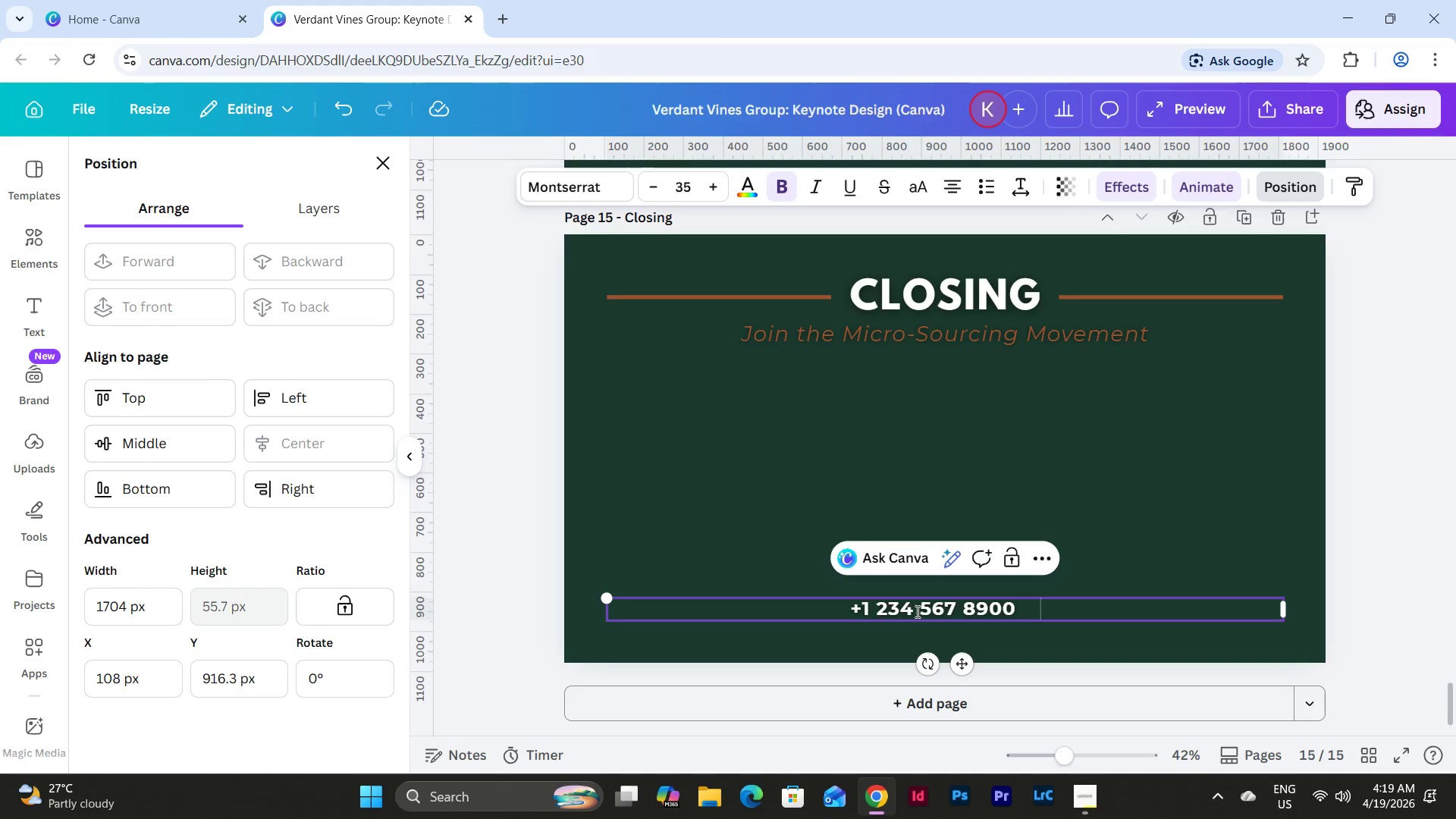 
key(Space)
 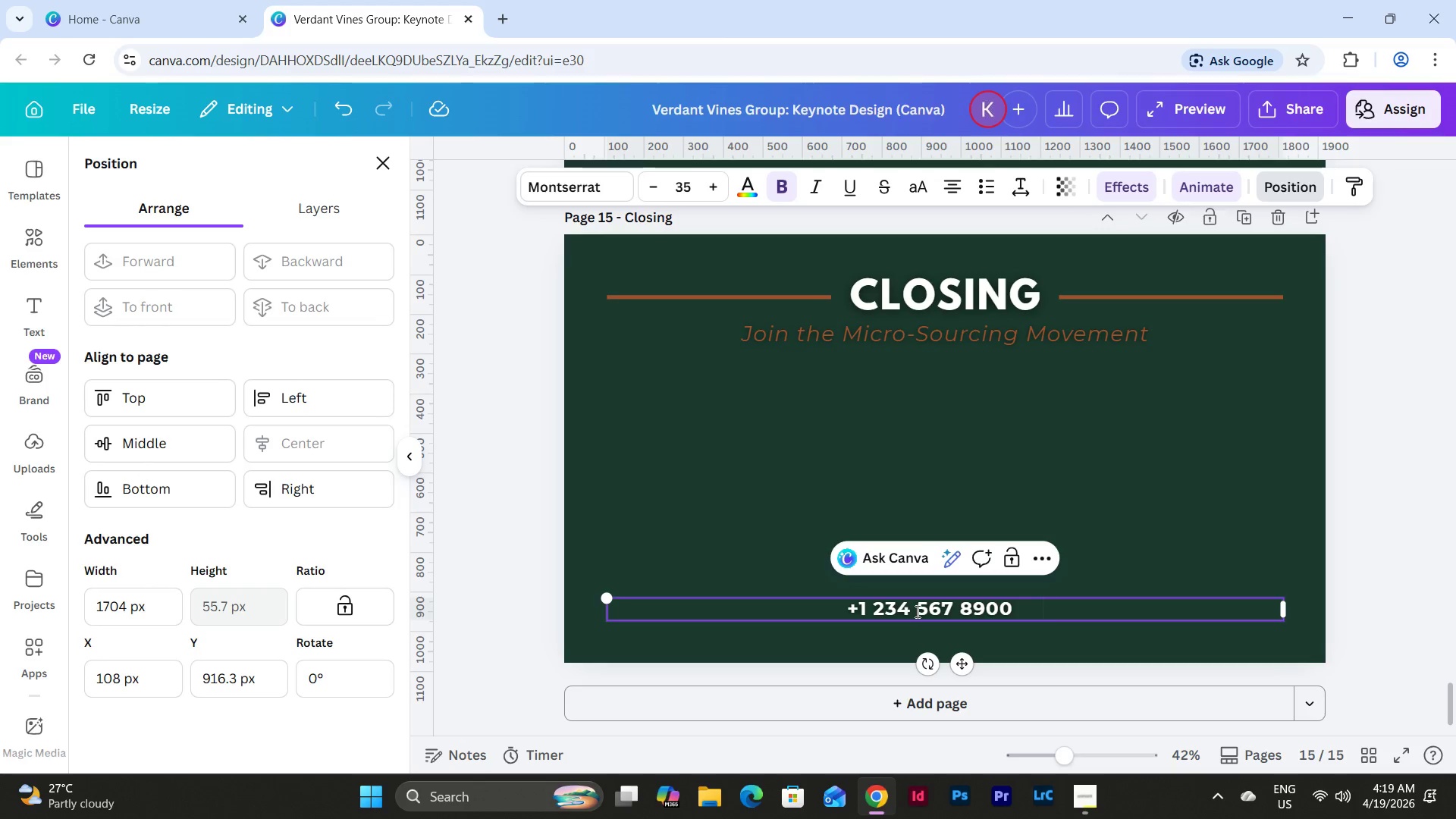 
key(Shift+Backslash)
 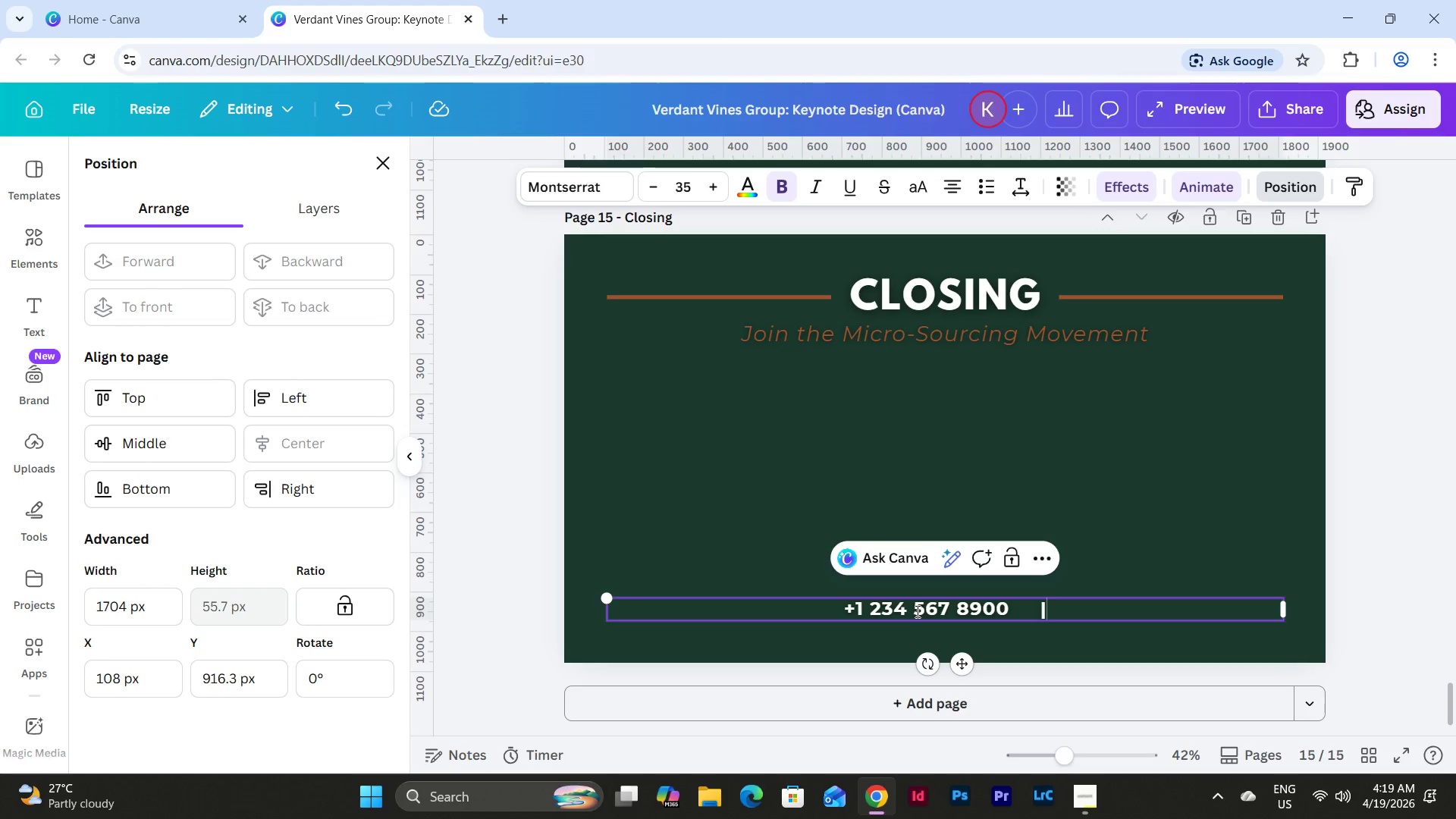 
key(Space)
 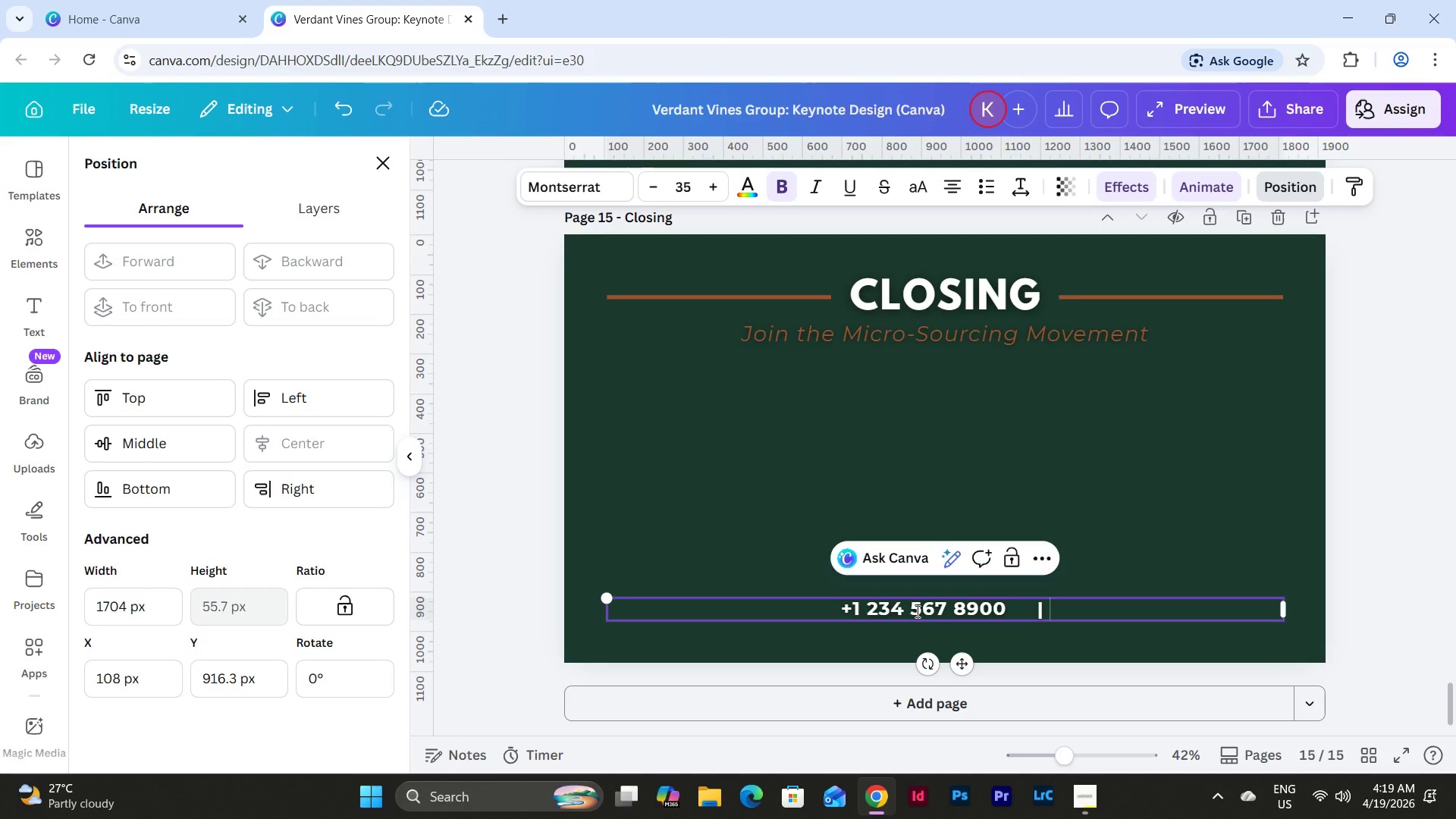 
key(Space)
 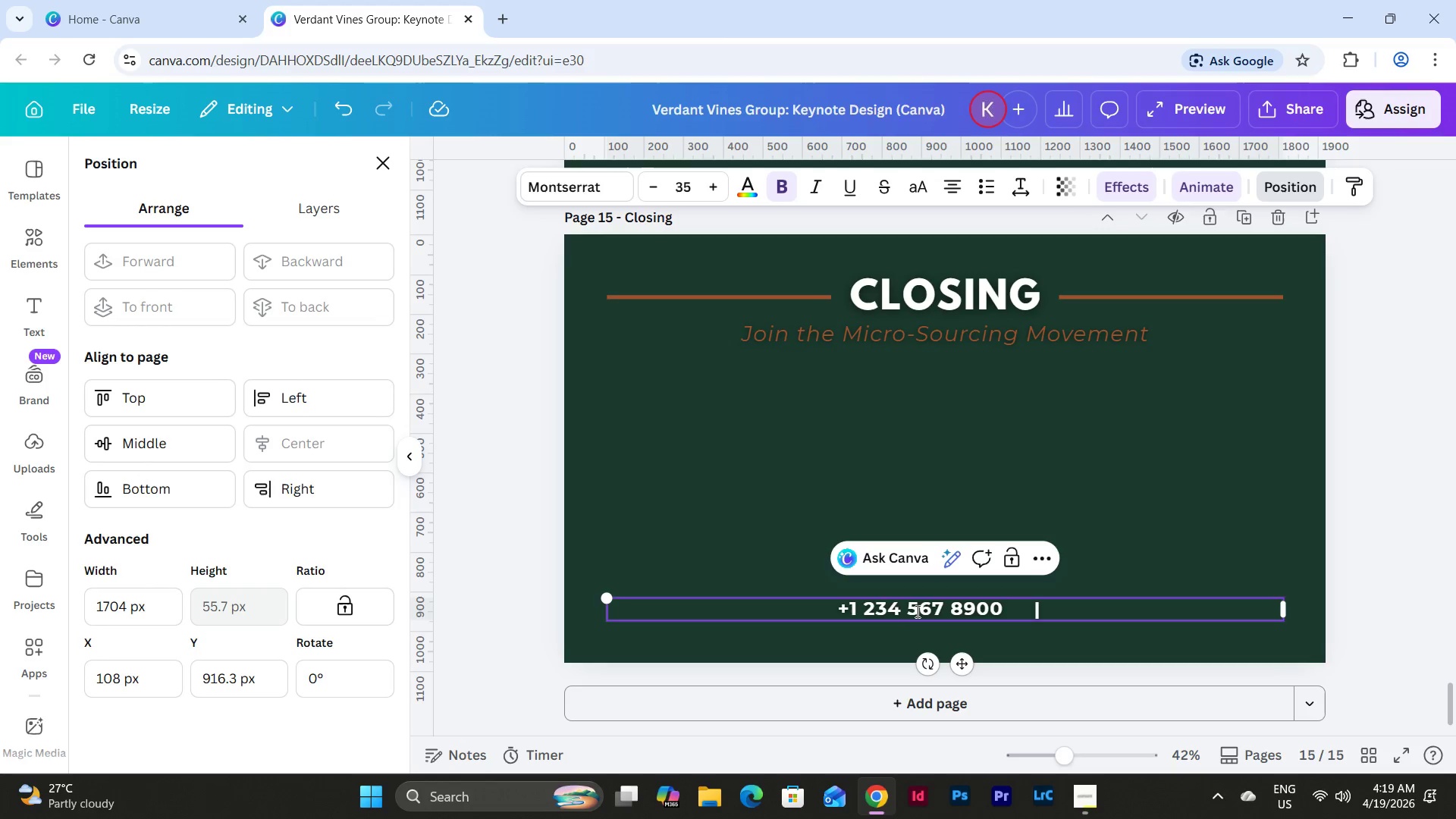 
key(Space)
 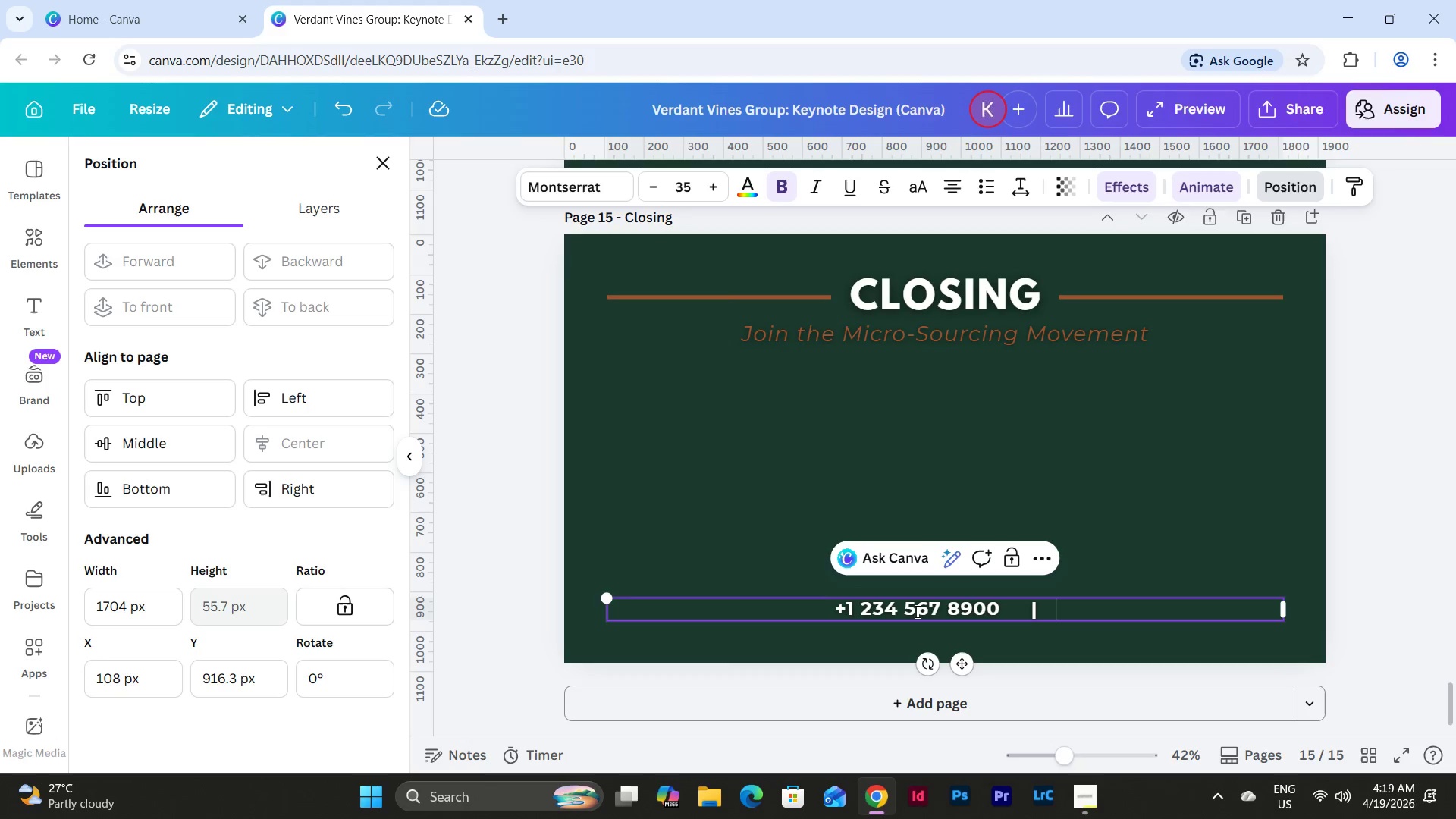 
key(Space)
 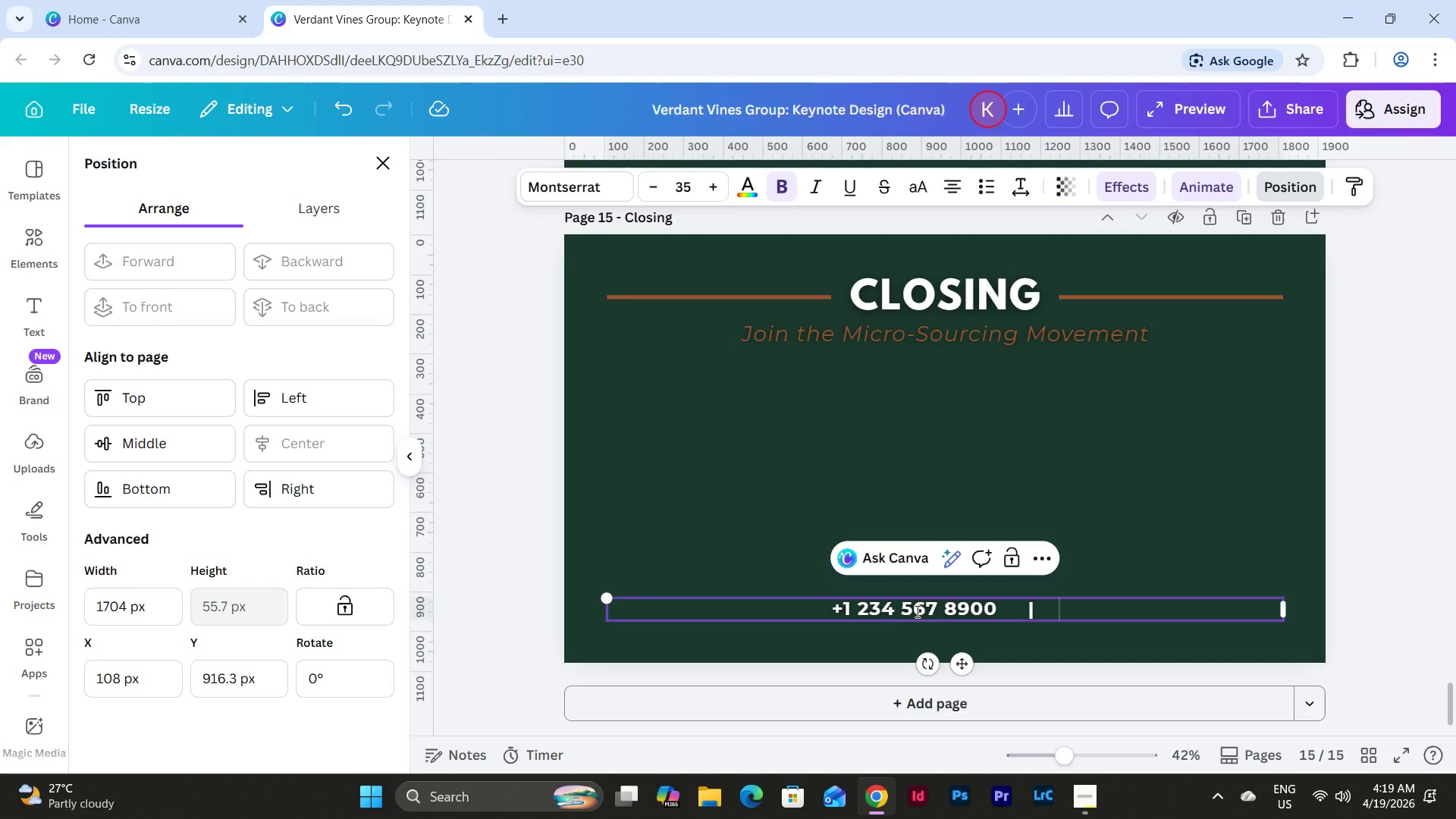 
key(Space)
 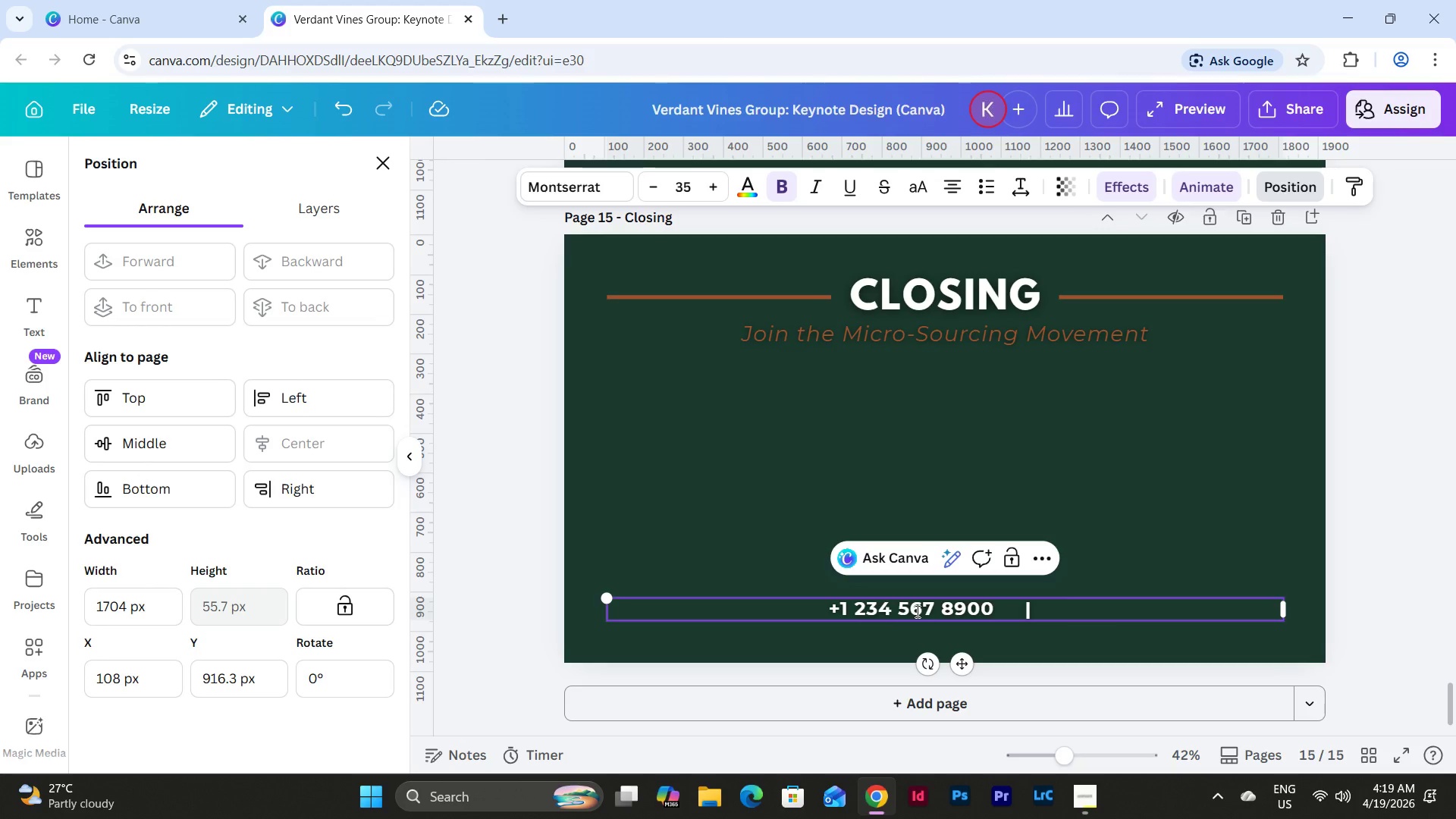 
type(www.)
 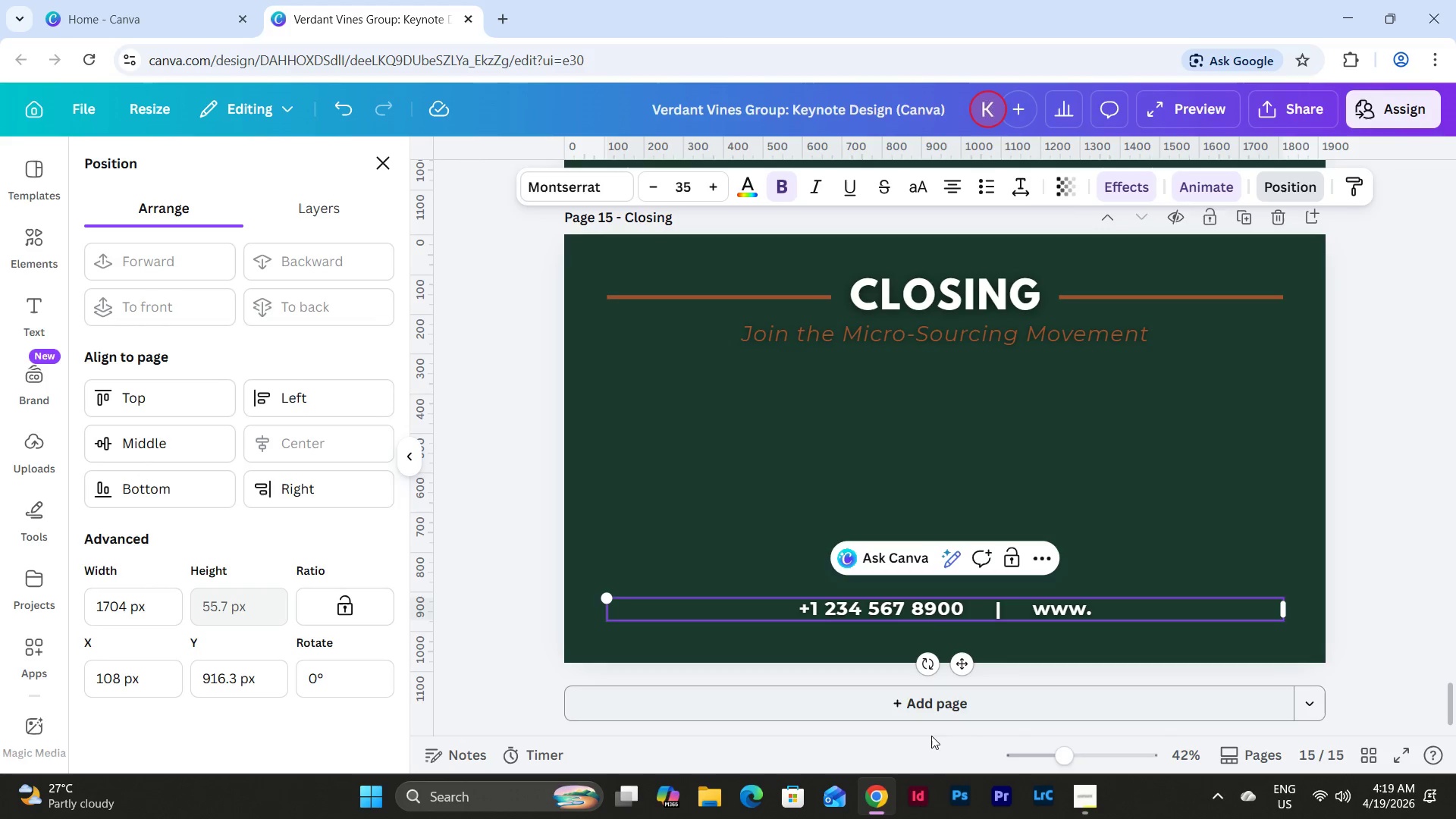 
left_click([1091, 810])